 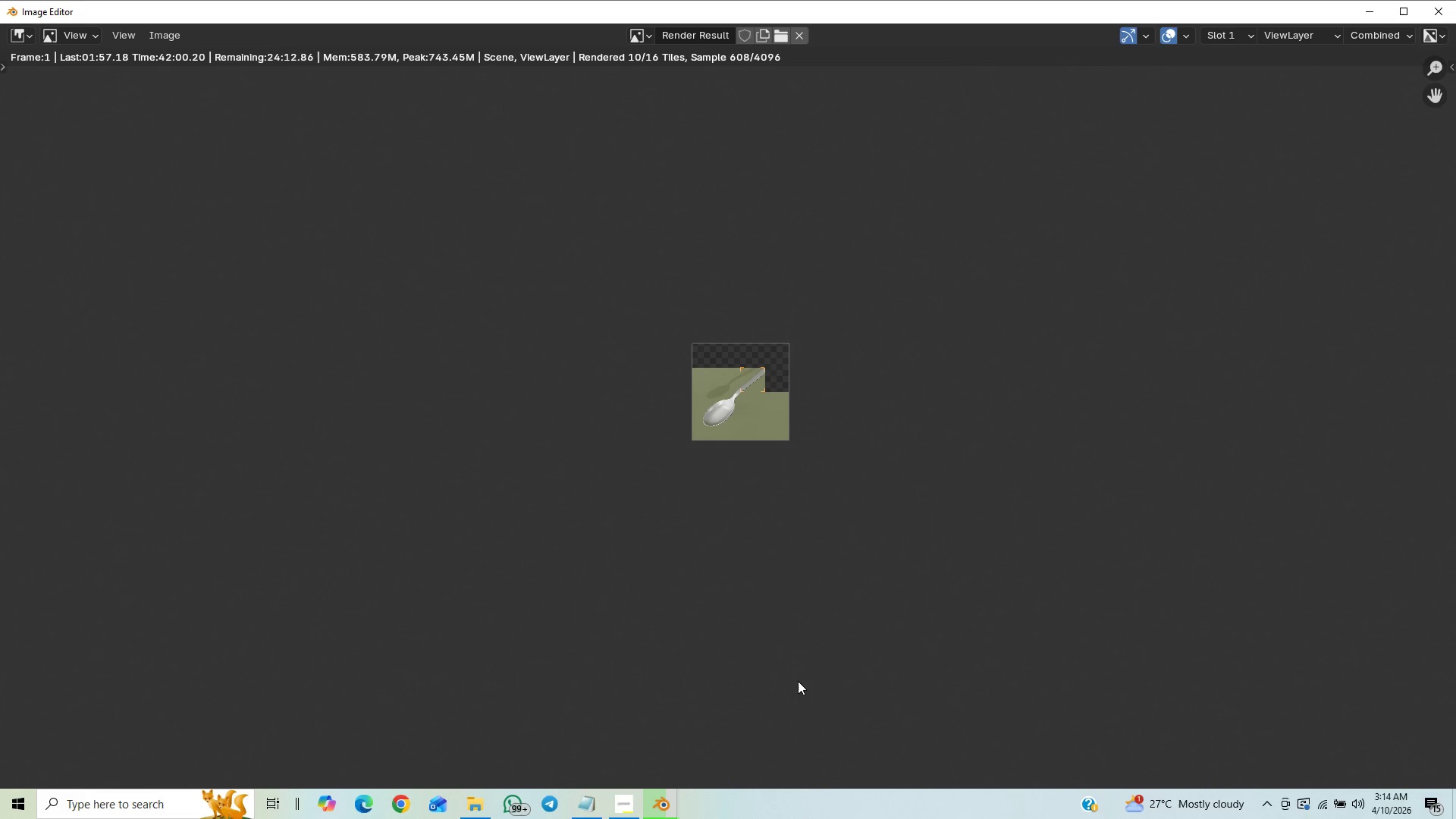 
scroll: coordinate [714, 622], scroll_direction: up, amount: 16.0
 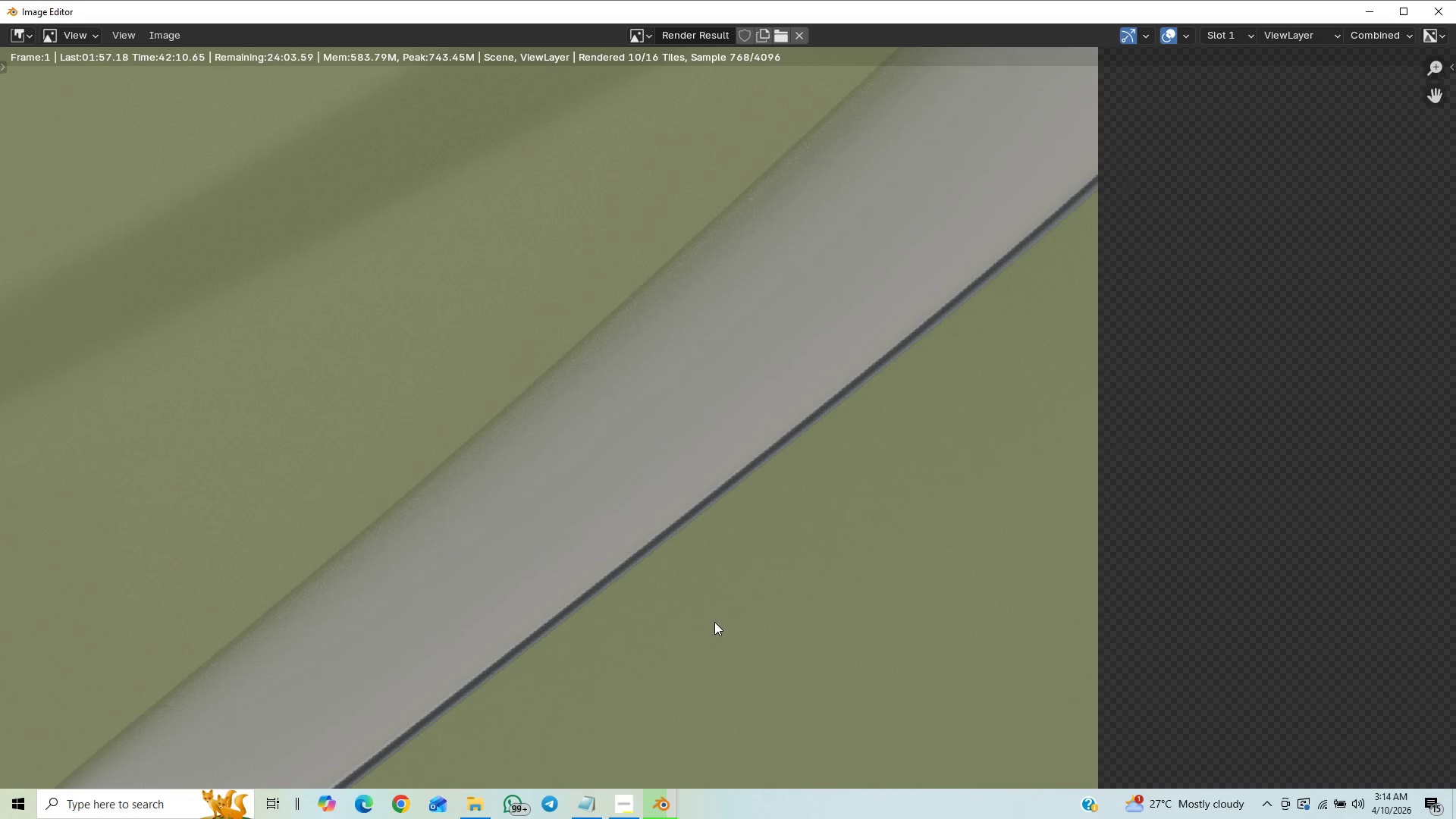 
scroll: coordinate [735, 631], scroll_direction: down, amount: 3.0
 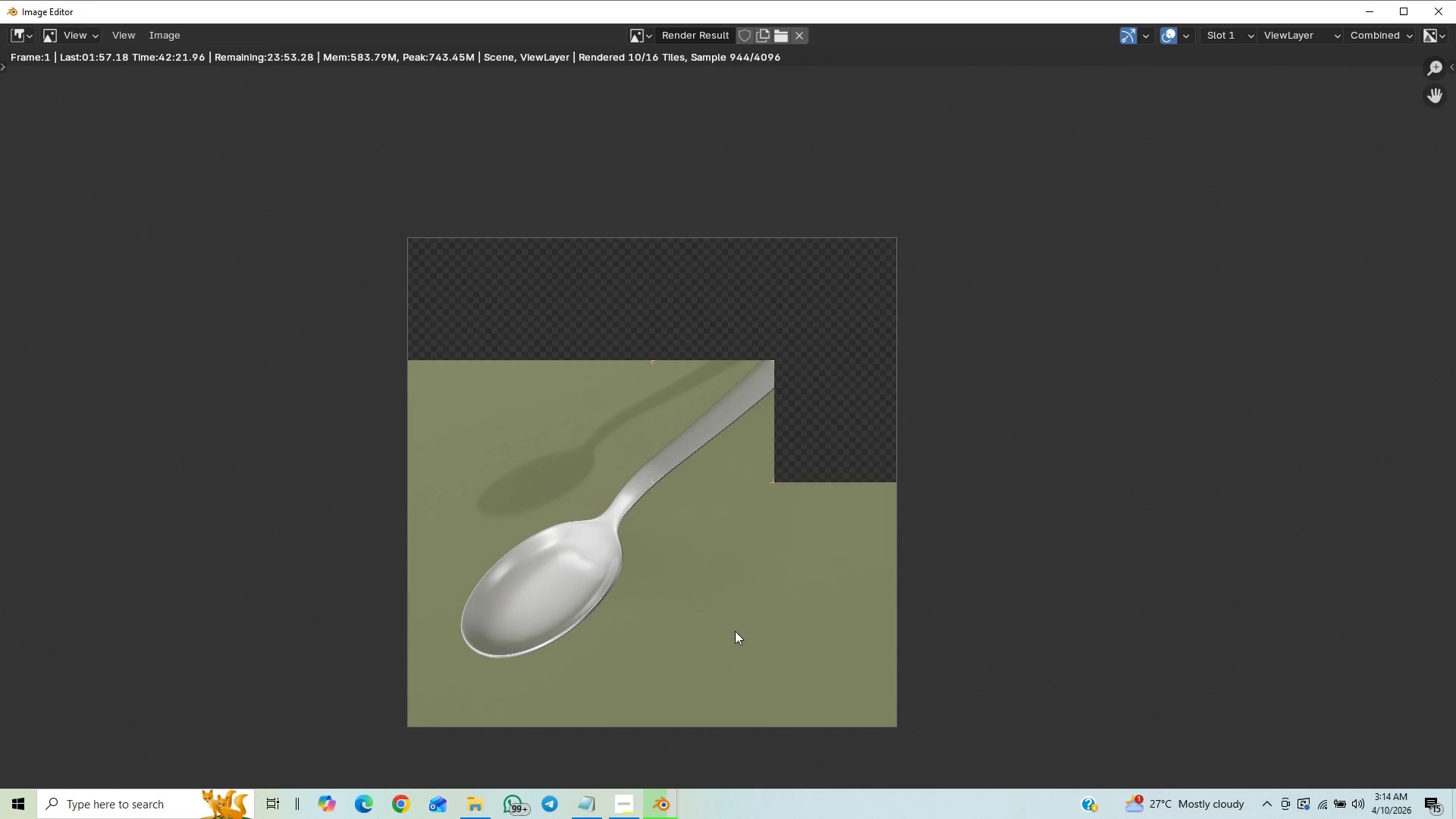 
wait(10.75)
 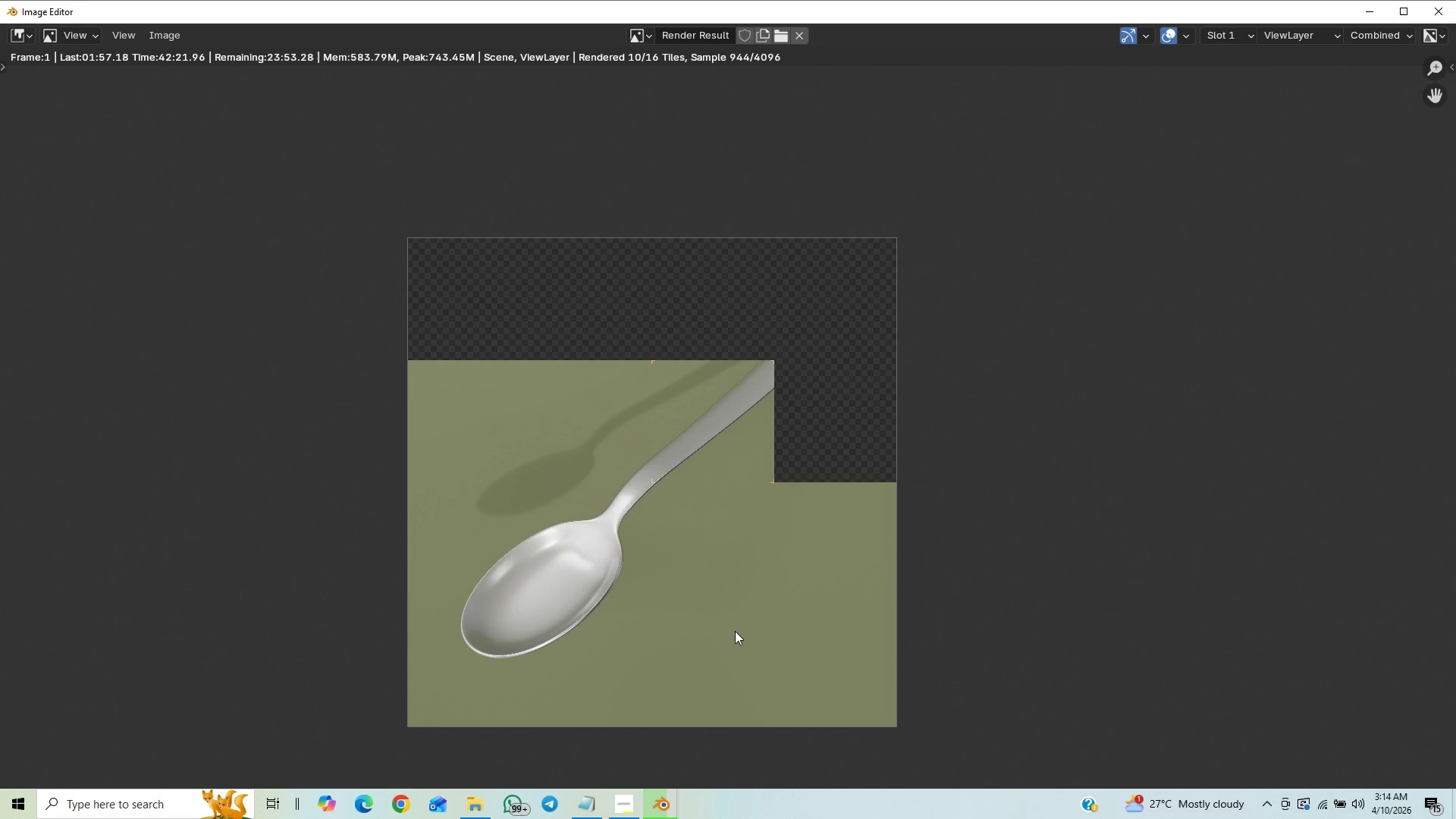 
left_click([617, 811])